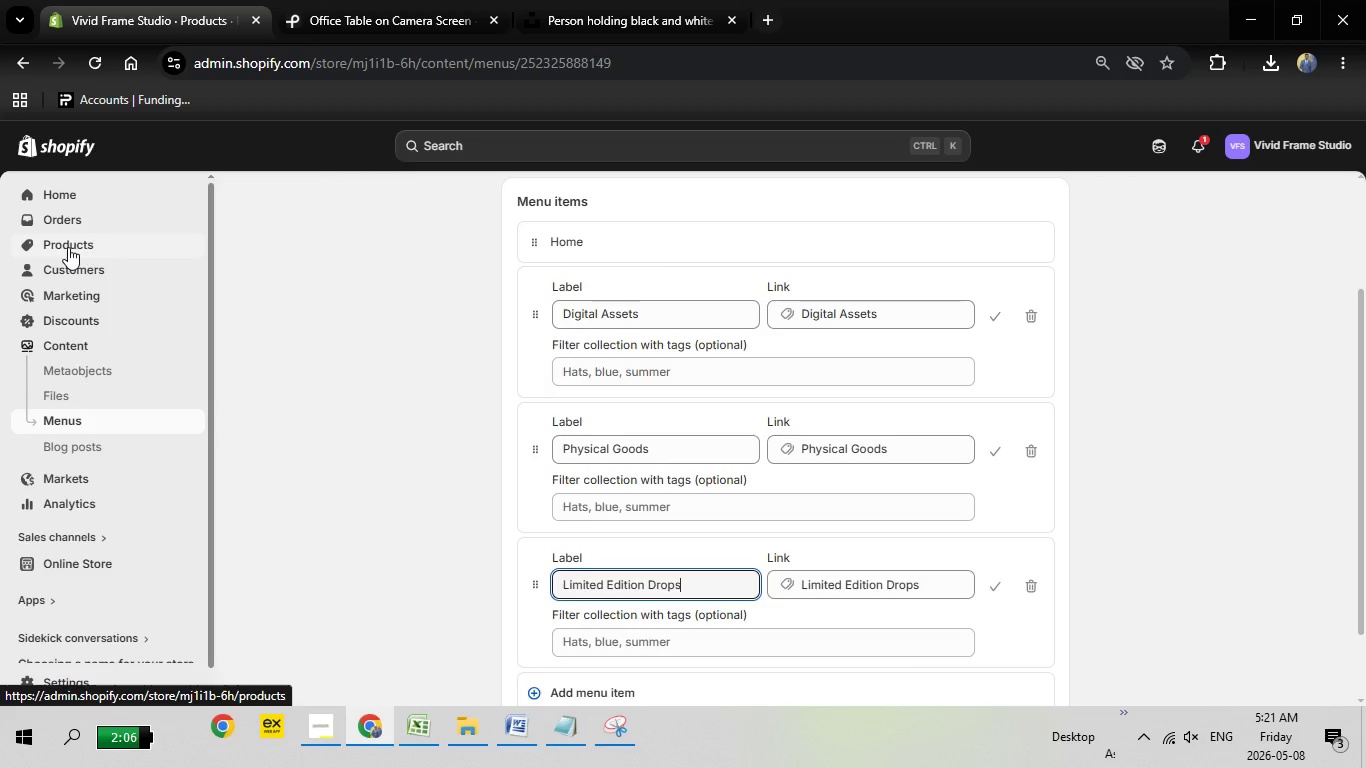 
left_click([68, 247])
 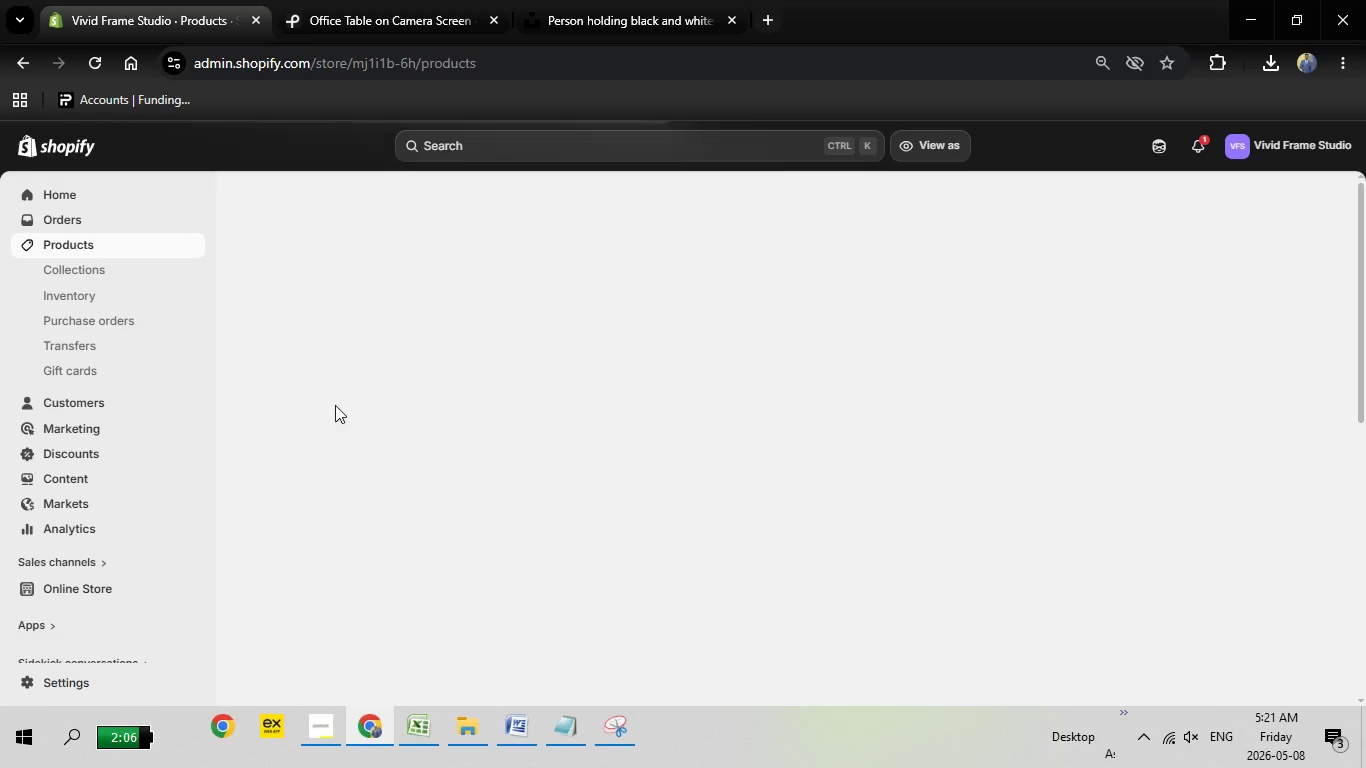 
wait(10.91)
 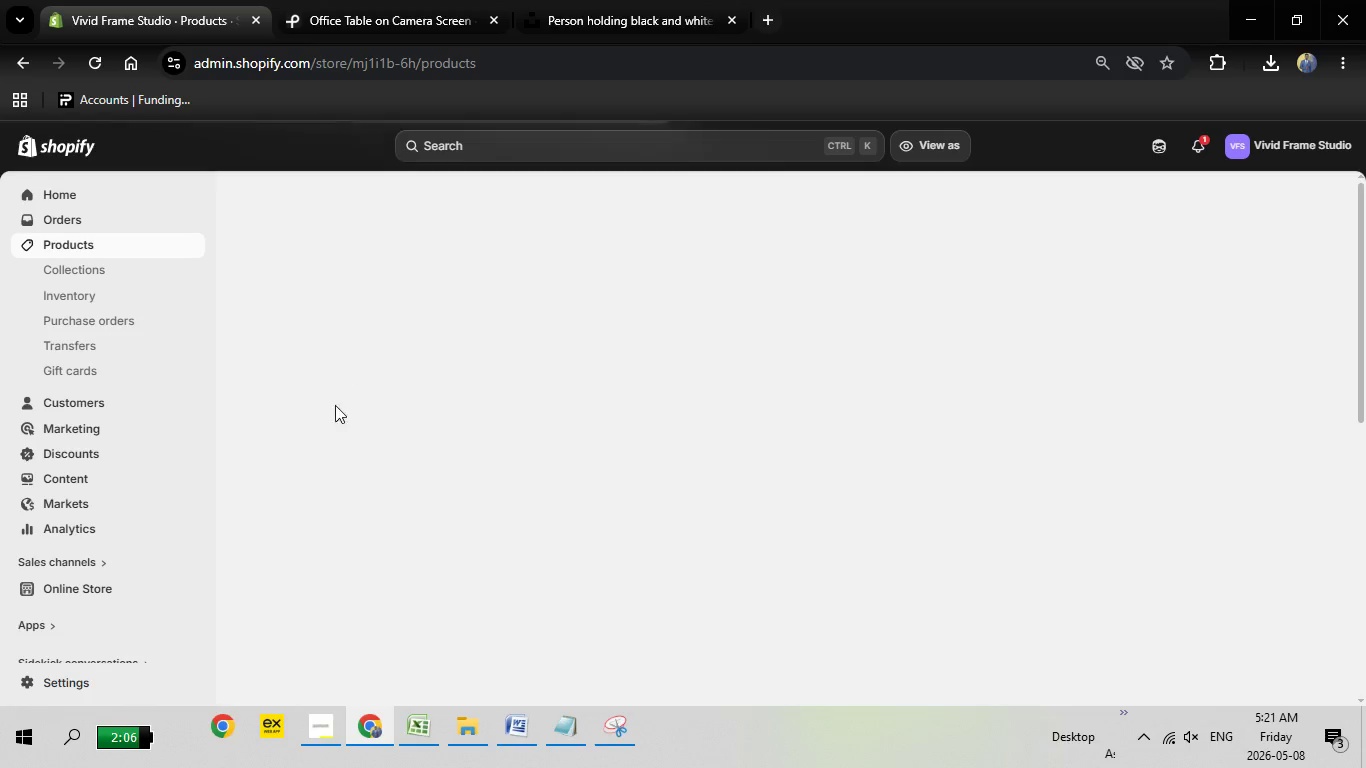 
left_click([1051, 196])
 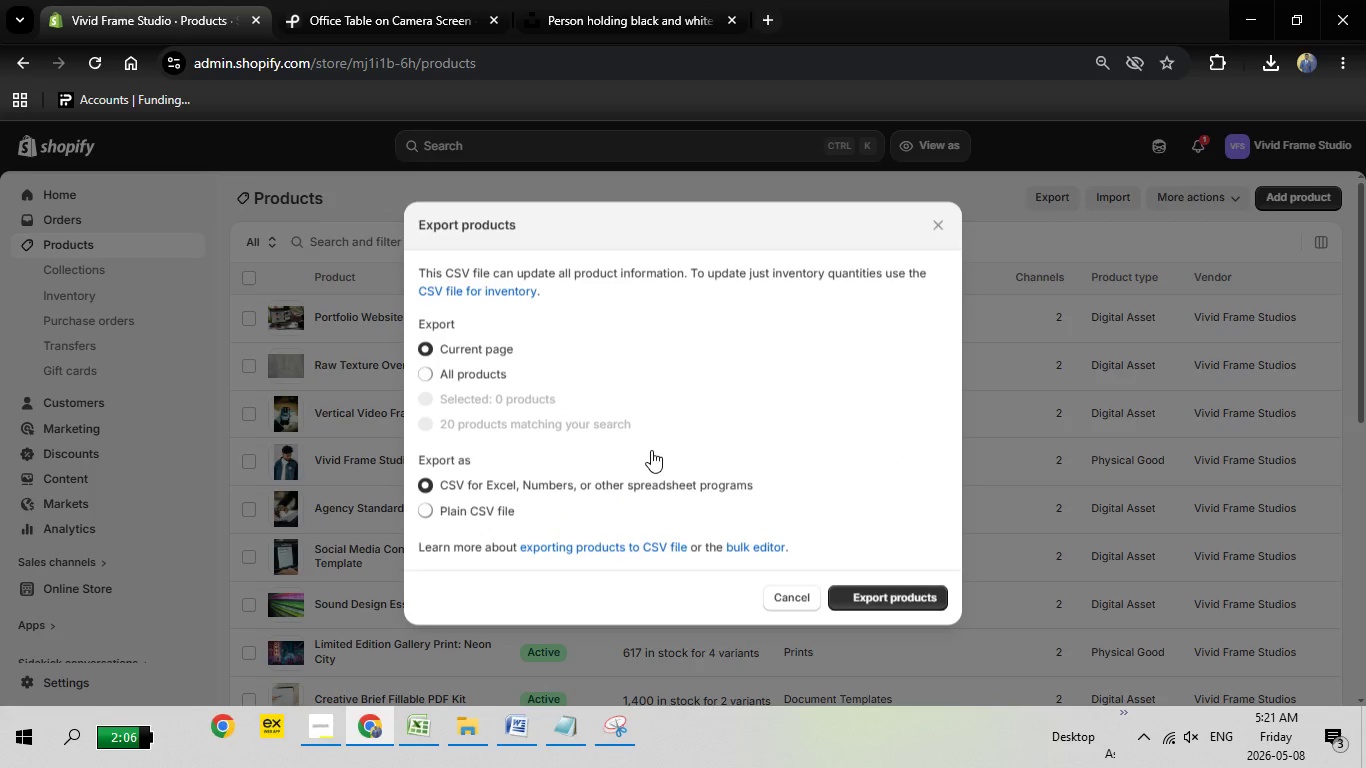 
left_click([438, 377])
 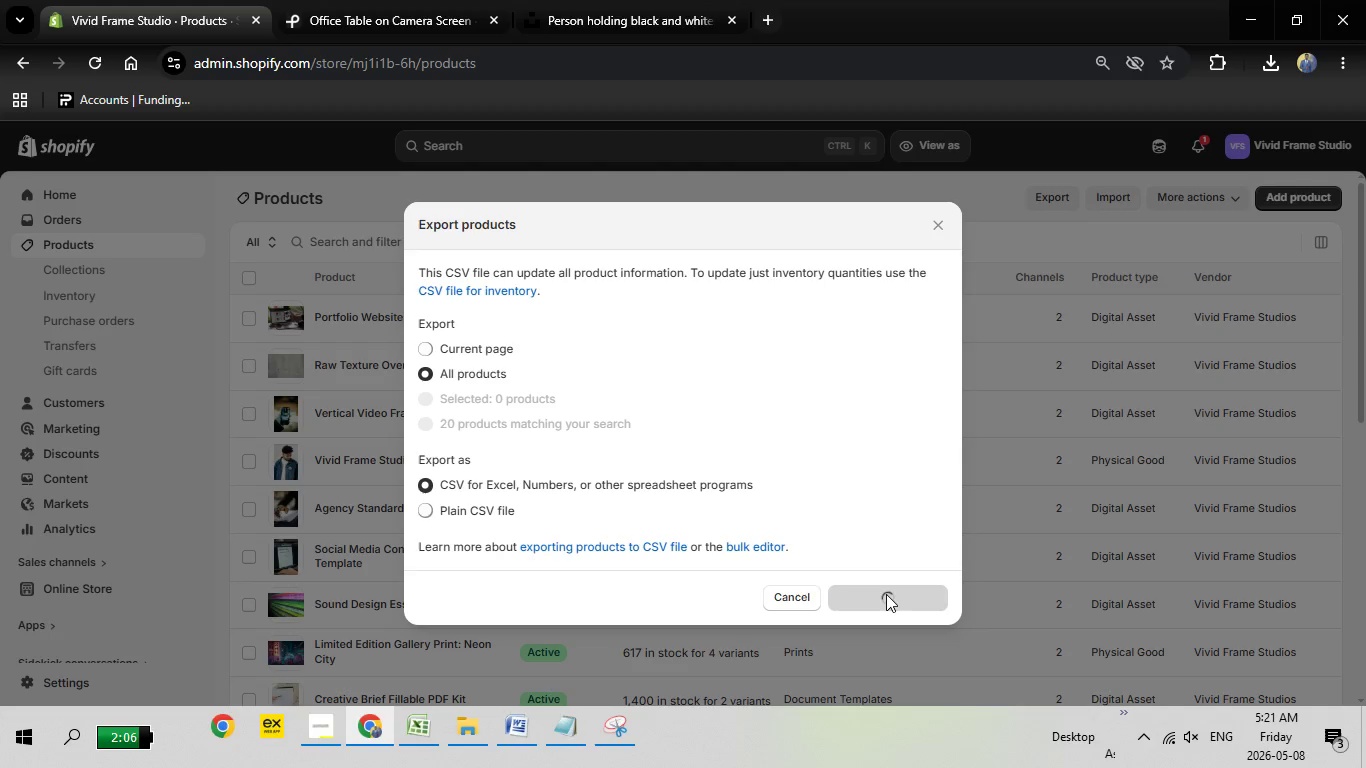 
left_click([885, 598])
 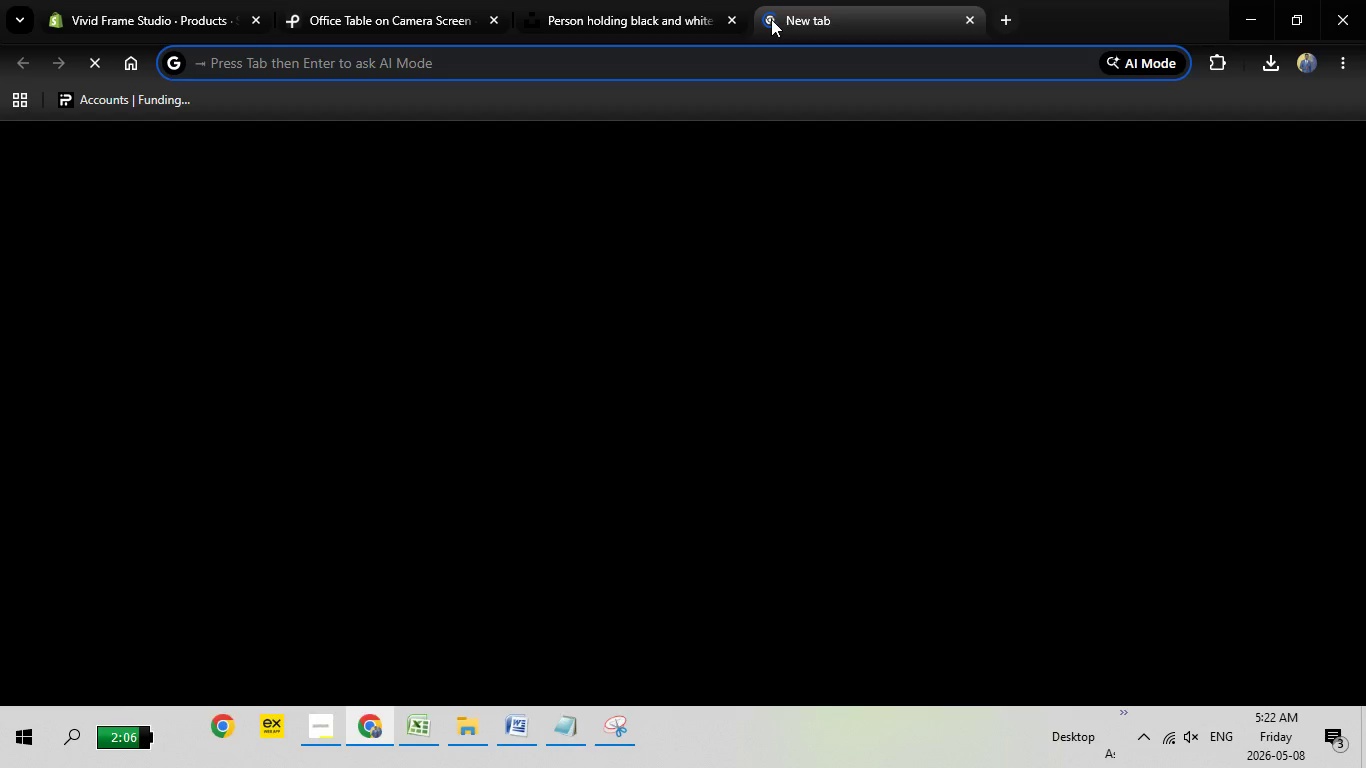 
type(gma)
 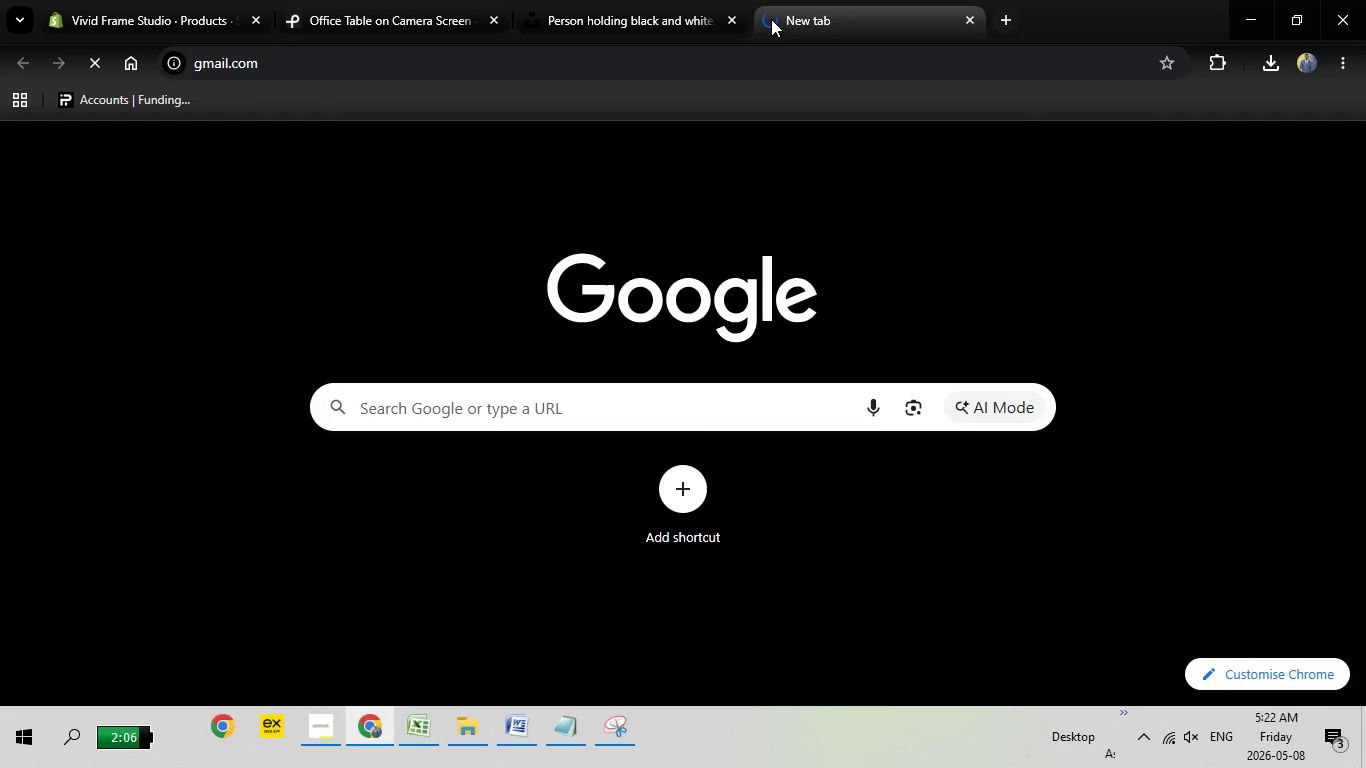 
key(Enter)
 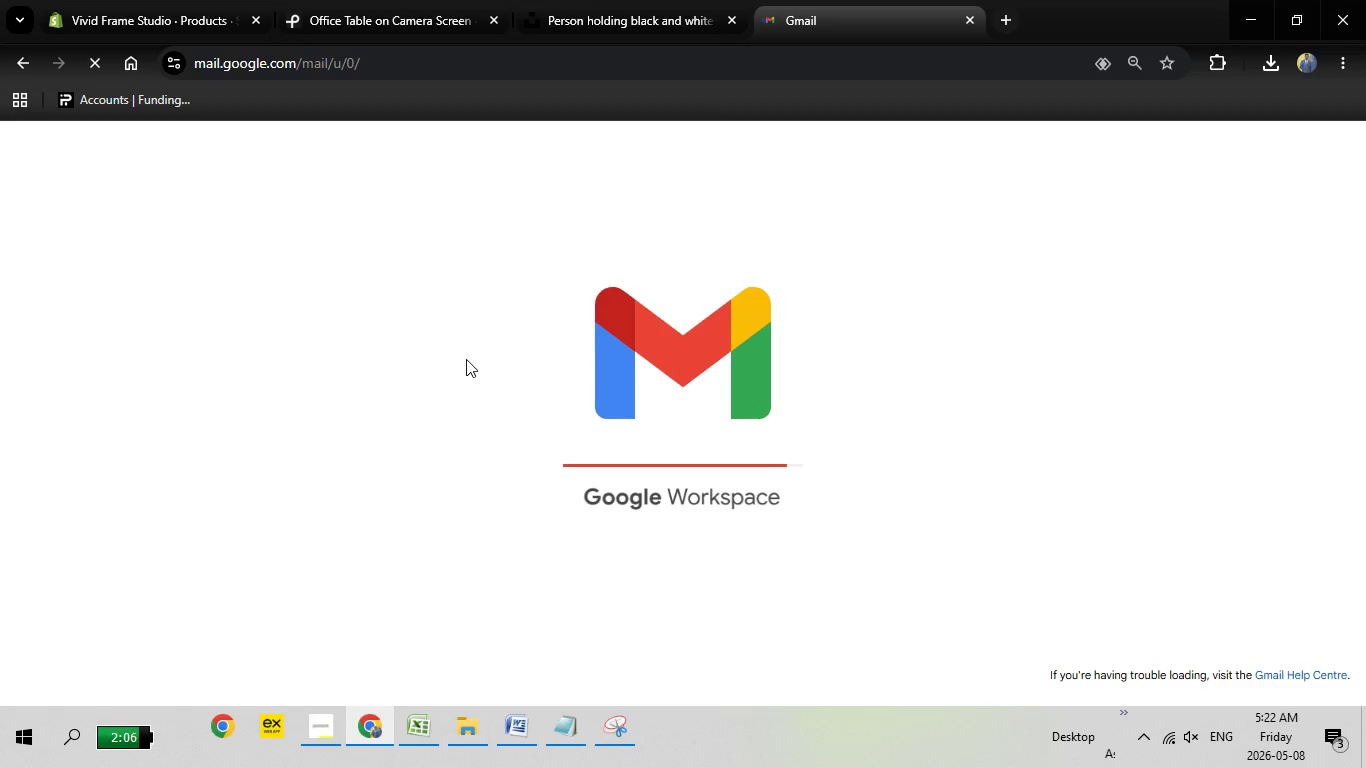 
wait(14.84)
 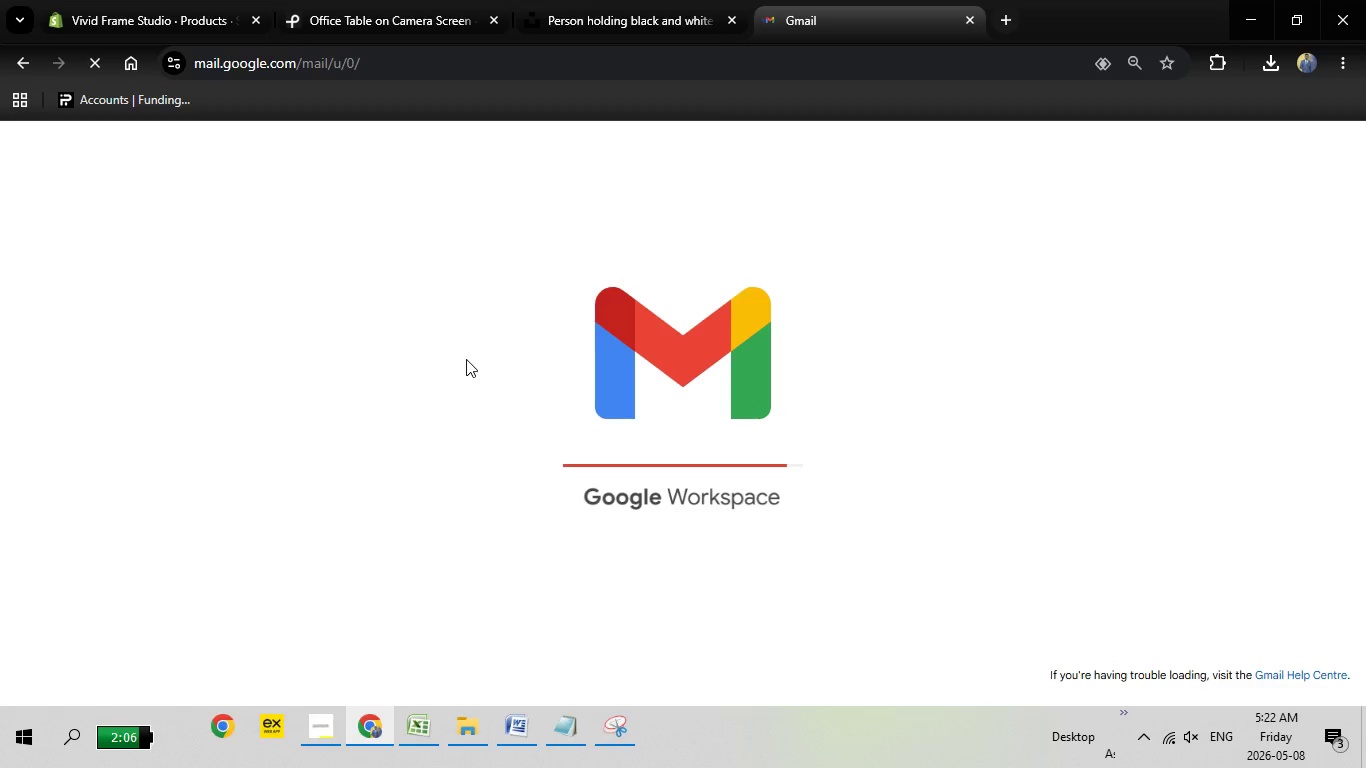 
left_click([517, 271])
 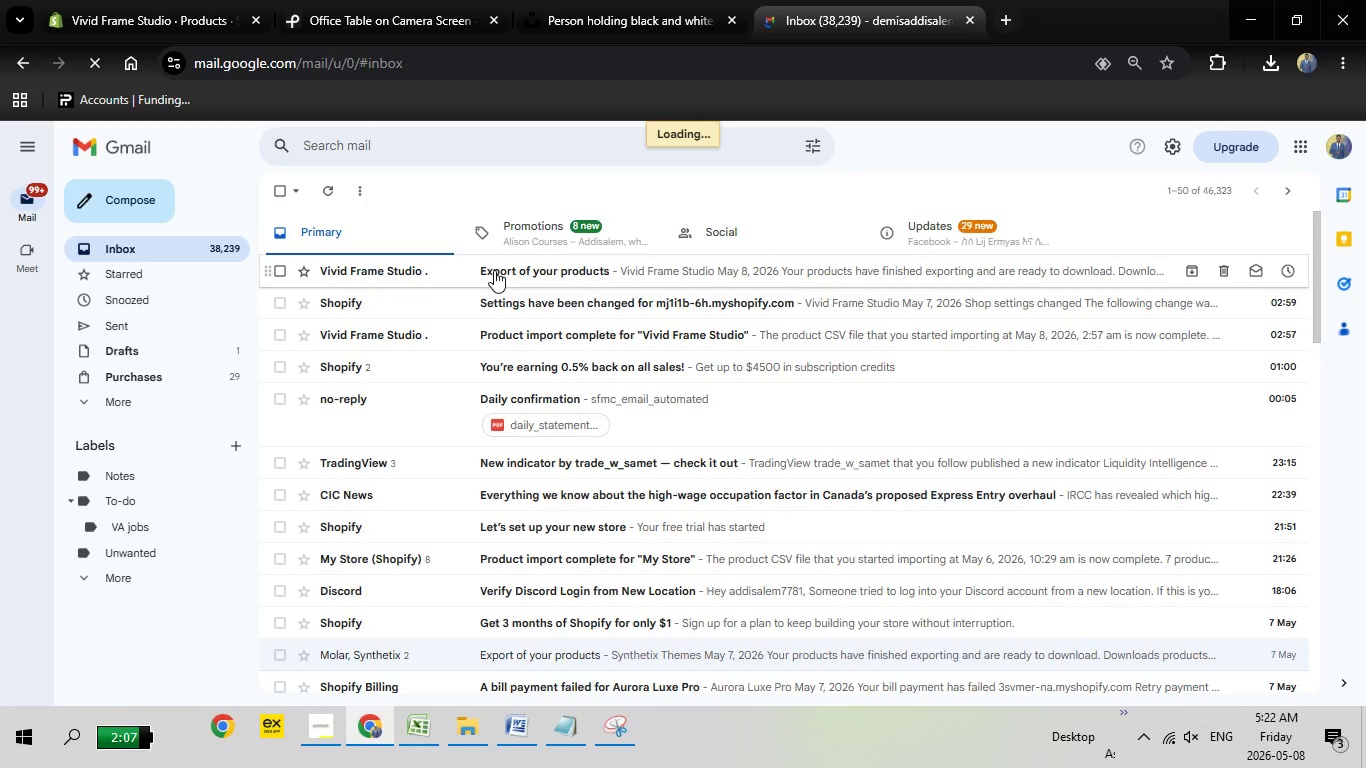 
wait(19.84)
 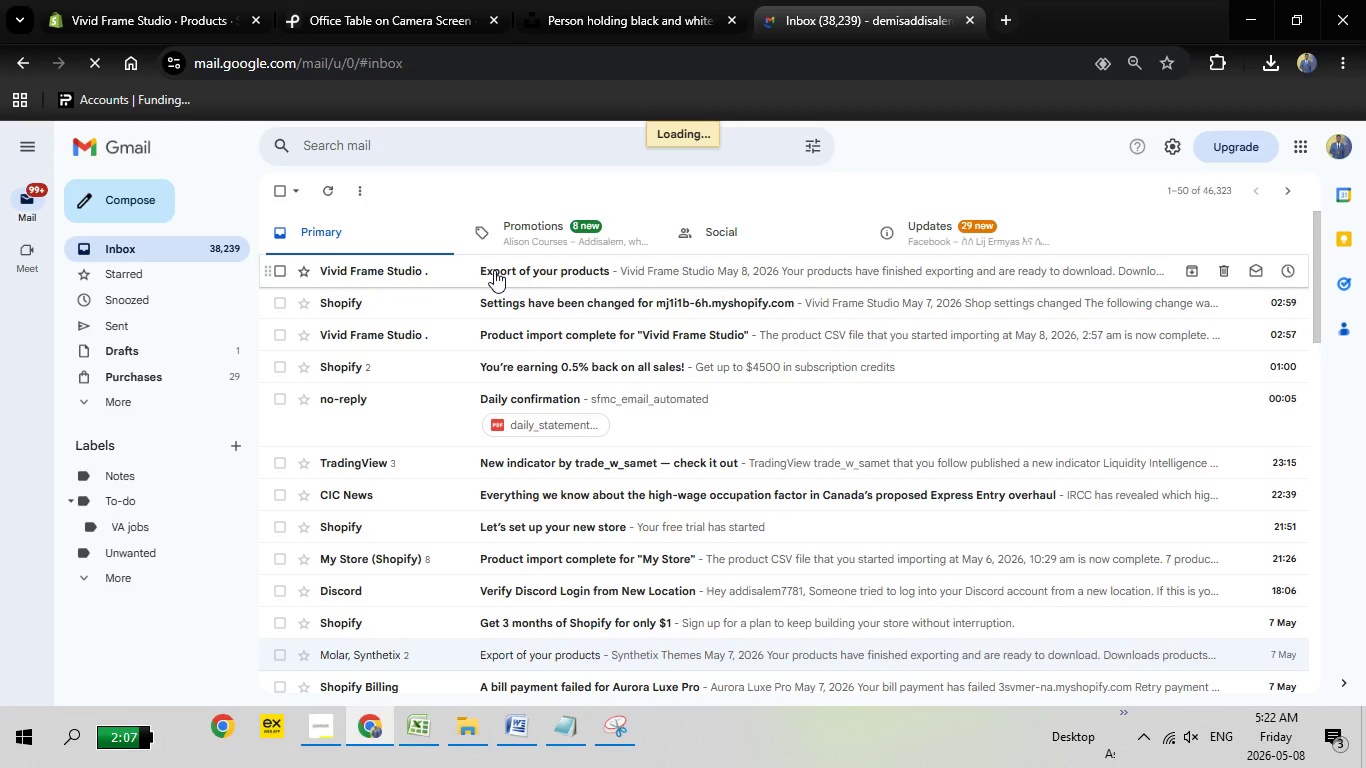 
left_click([729, 507])
 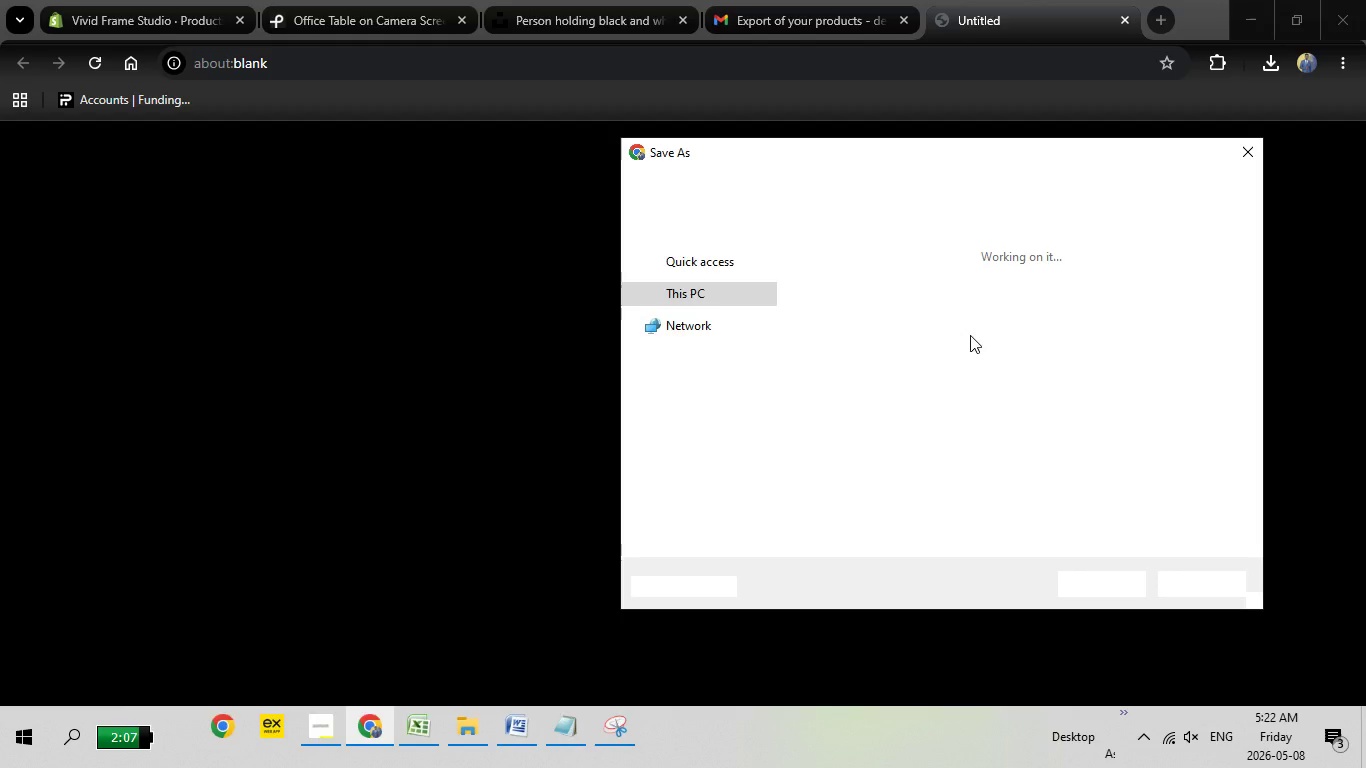 
wait(10.08)
 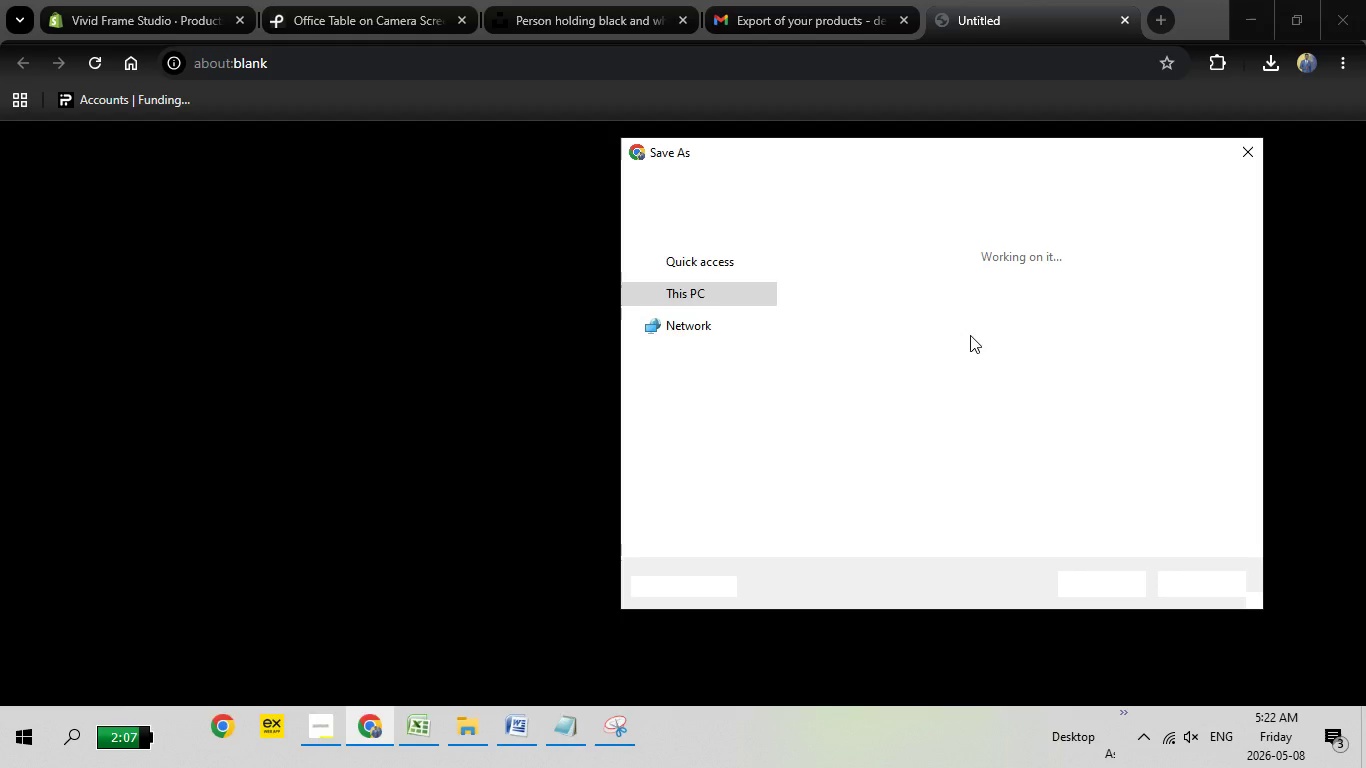 
left_click([1127, 581])
 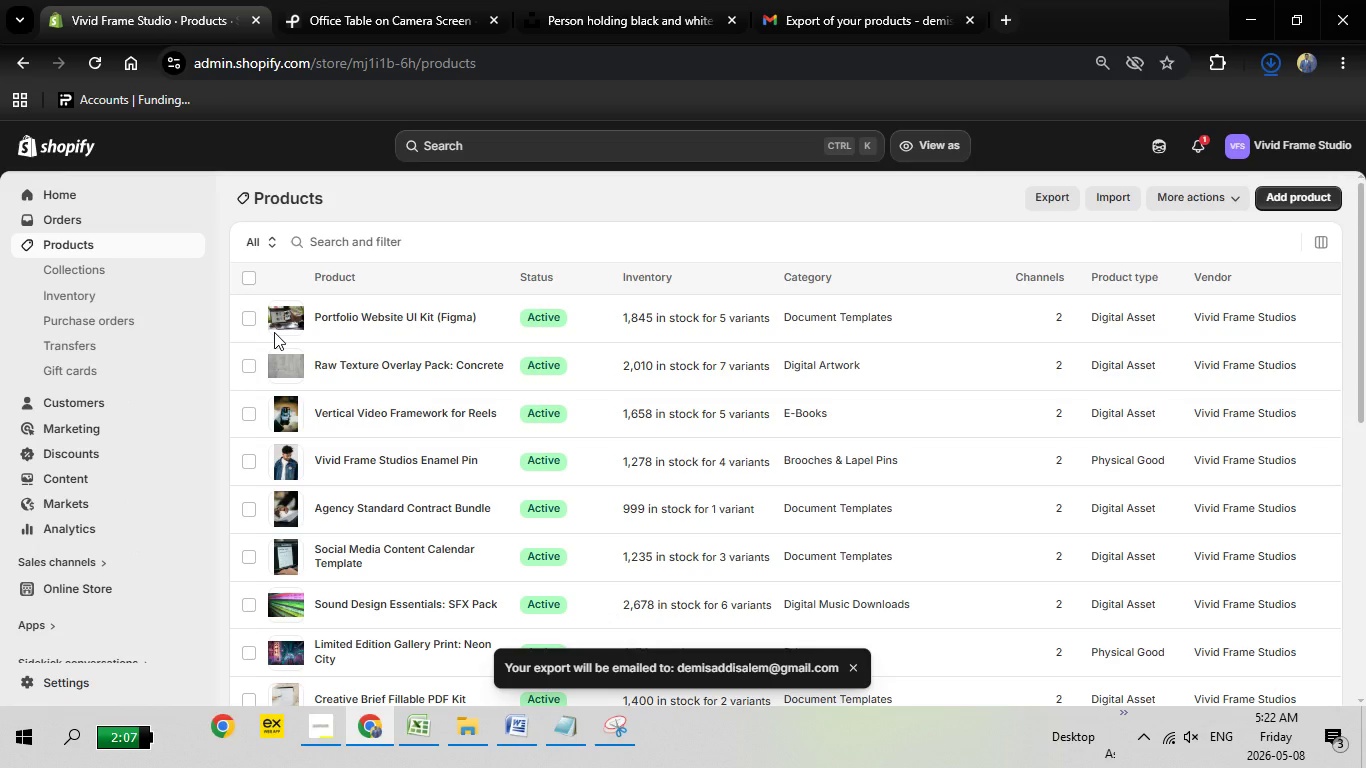 
left_click([141, 0])
 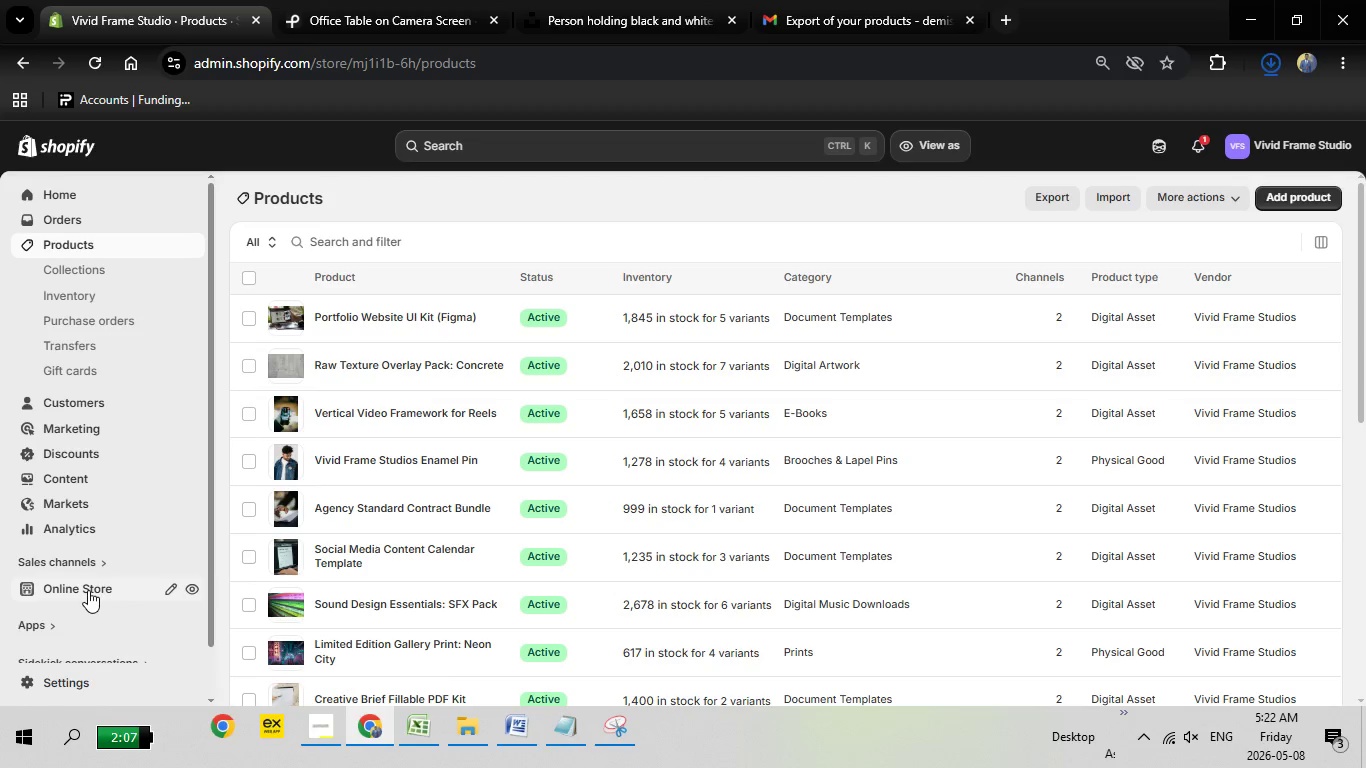 
left_click([88, 590])
 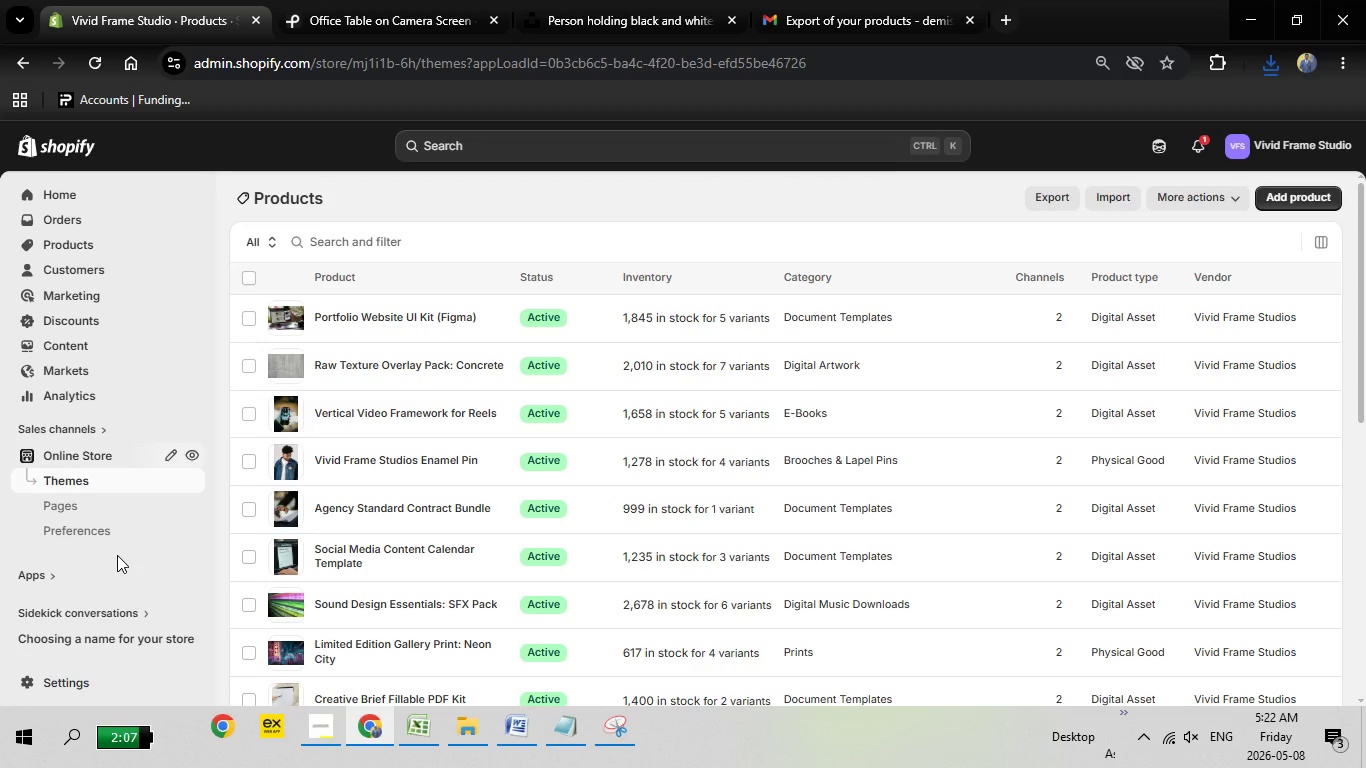 